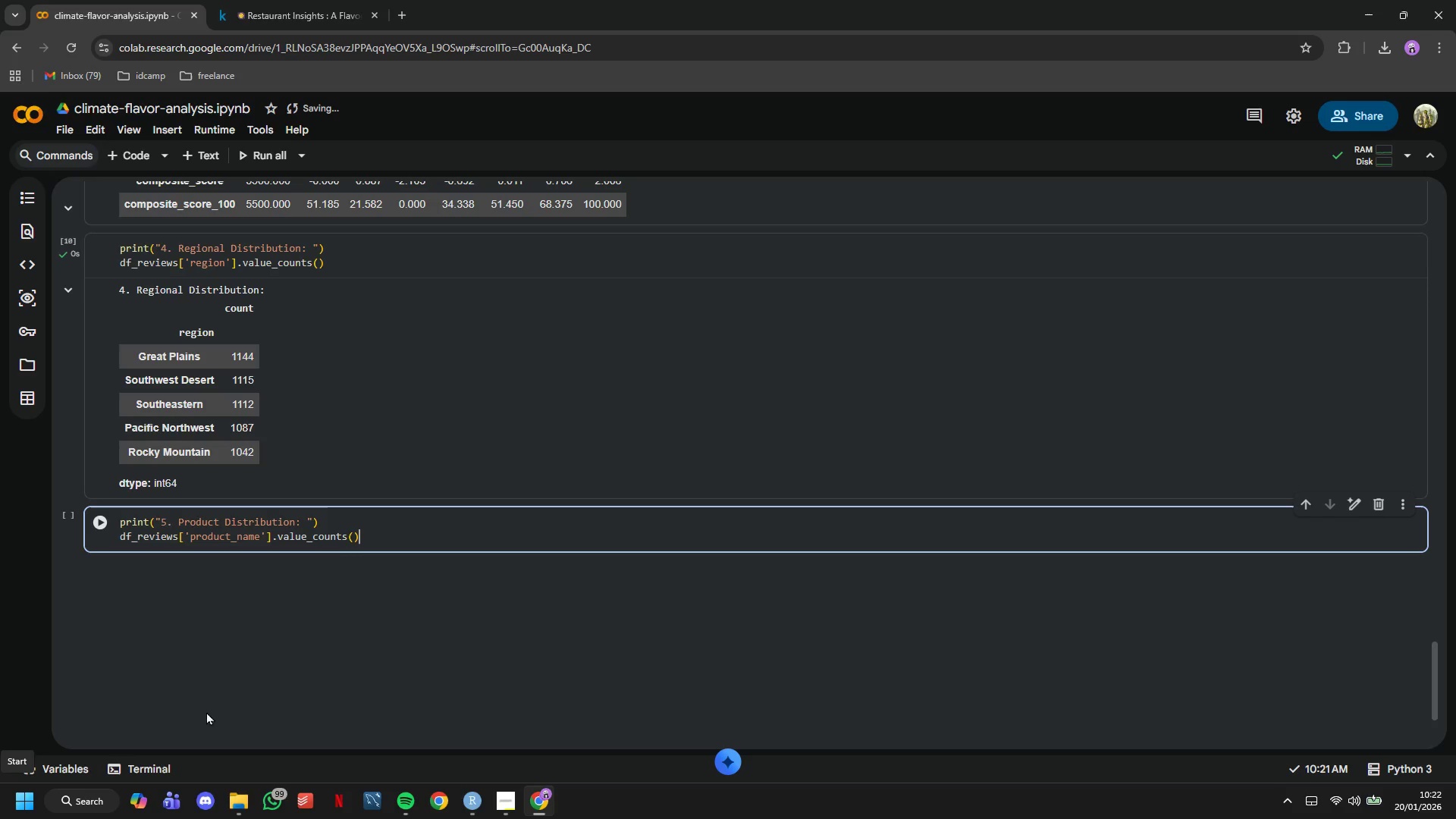 
 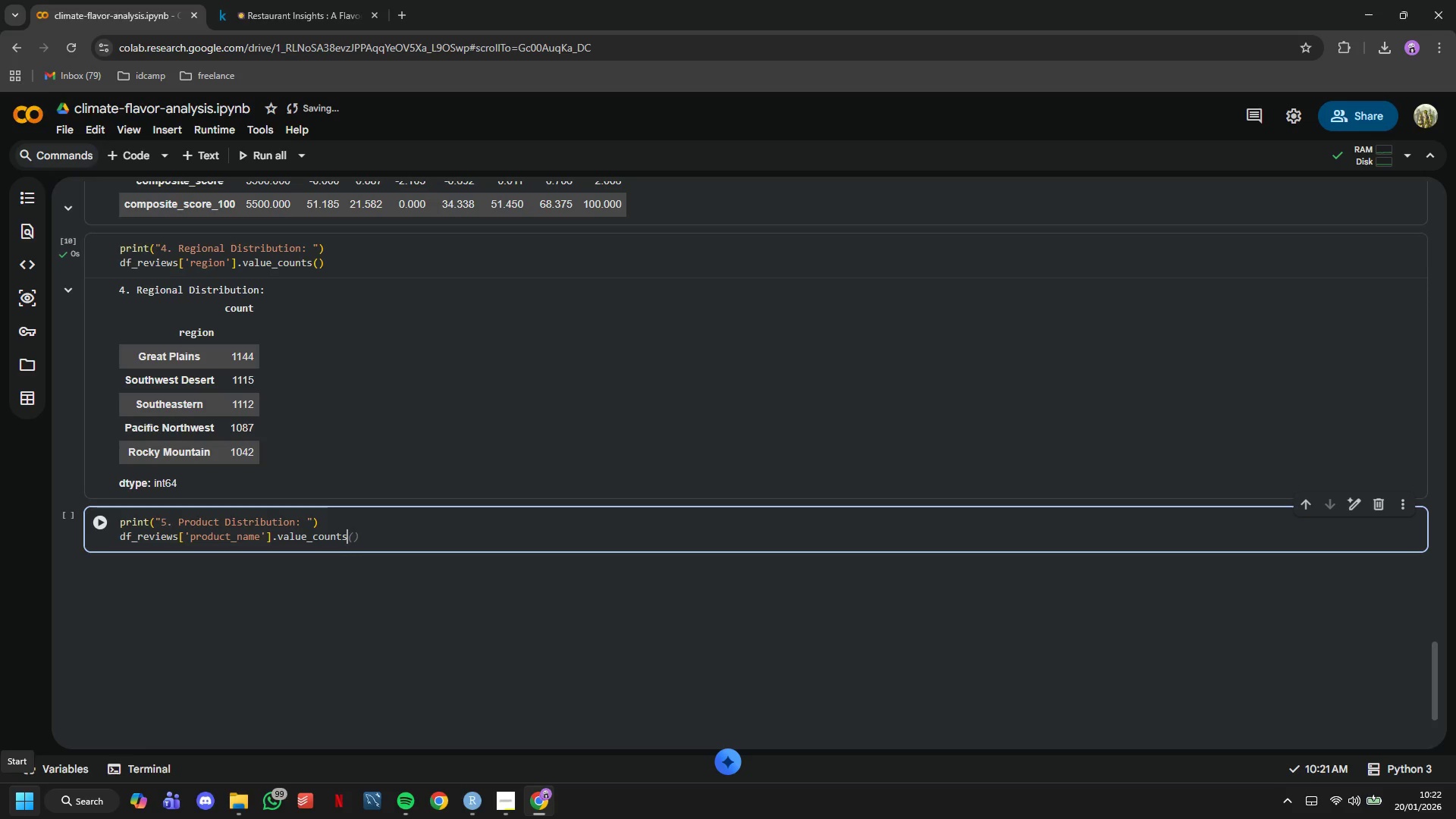 
key(Tab)
 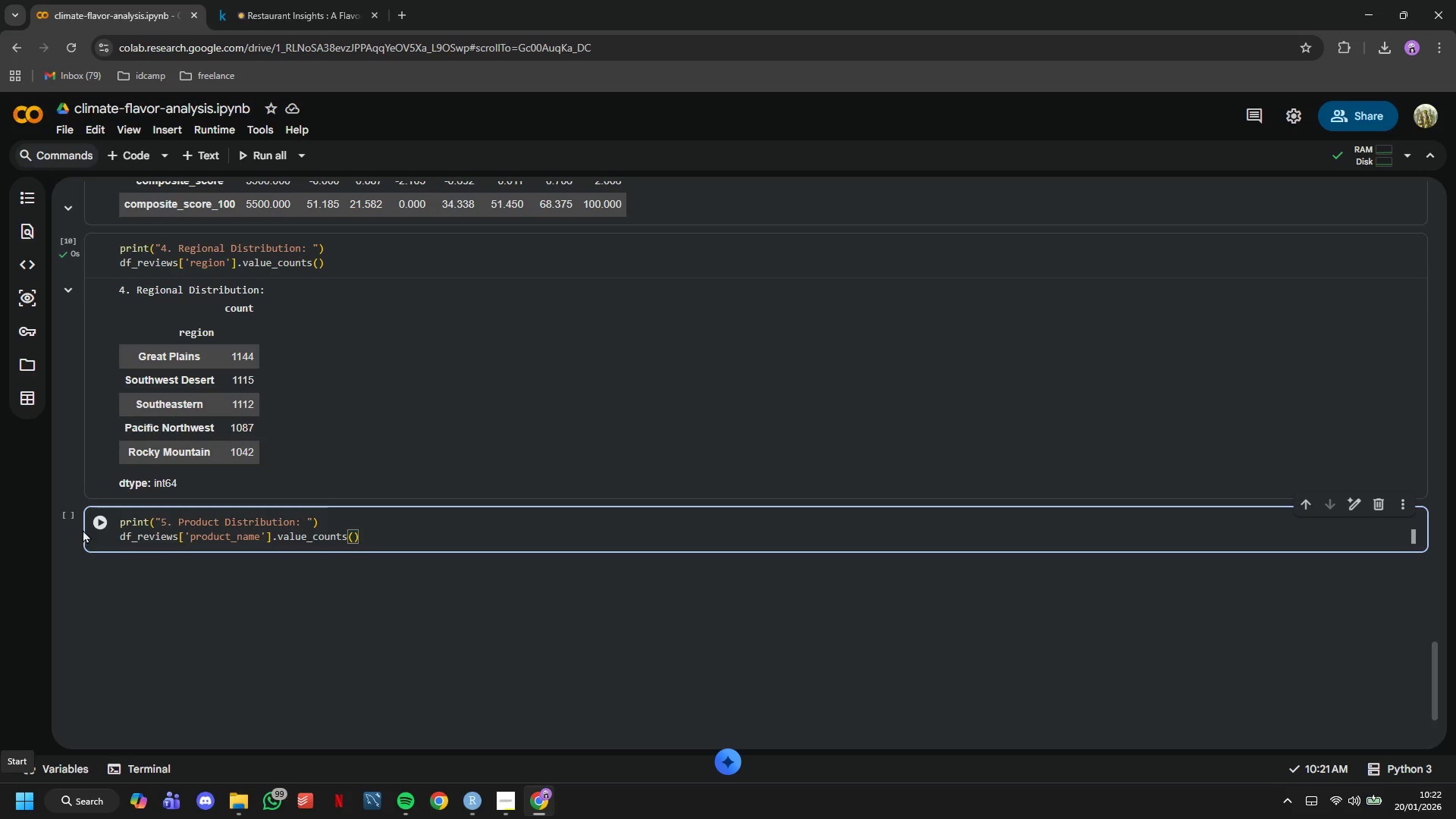 
left_click([86, 521])
 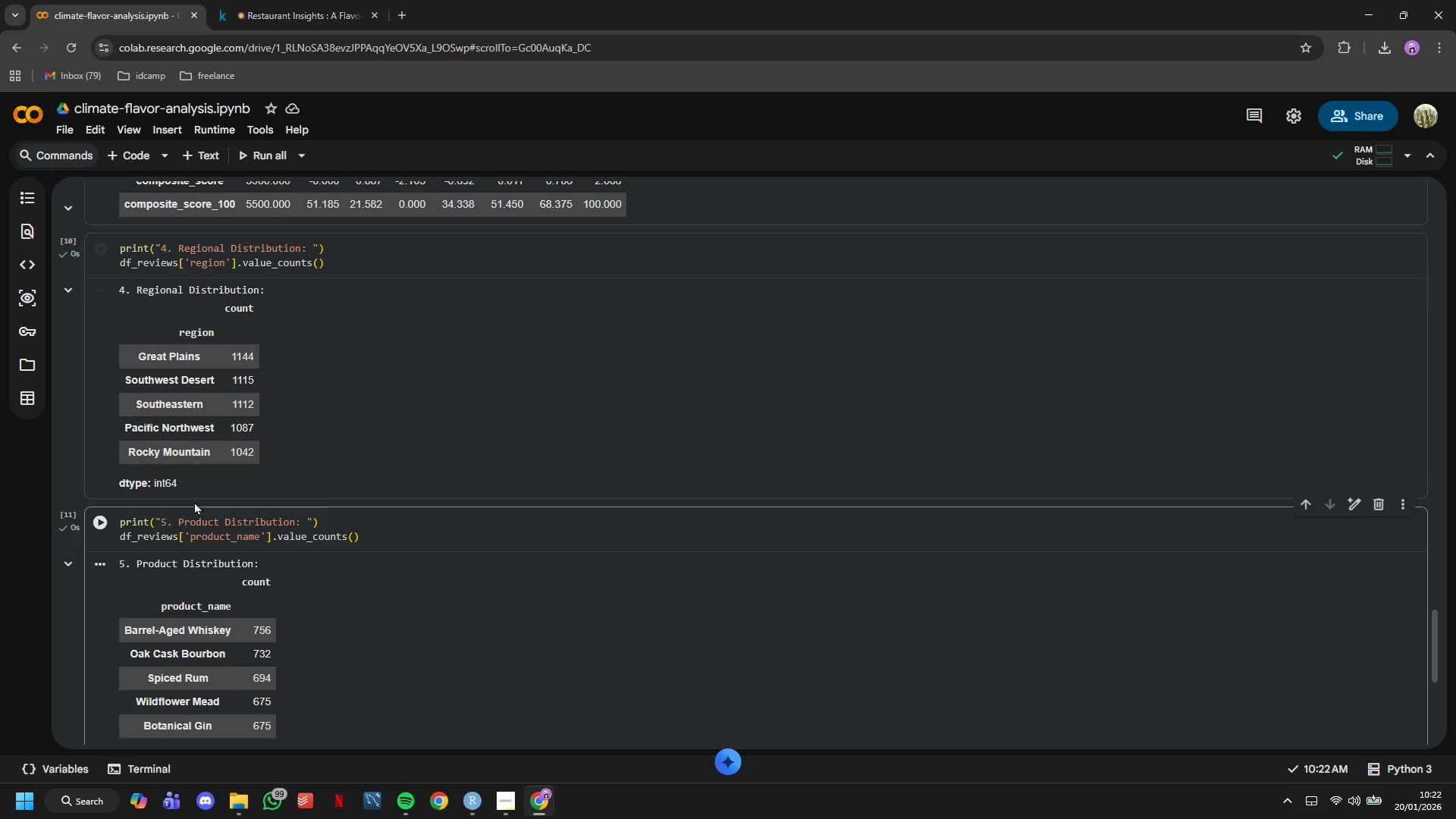 
scroll: coordinate [376, 425], scroll_direction: down, amount: 4.0
 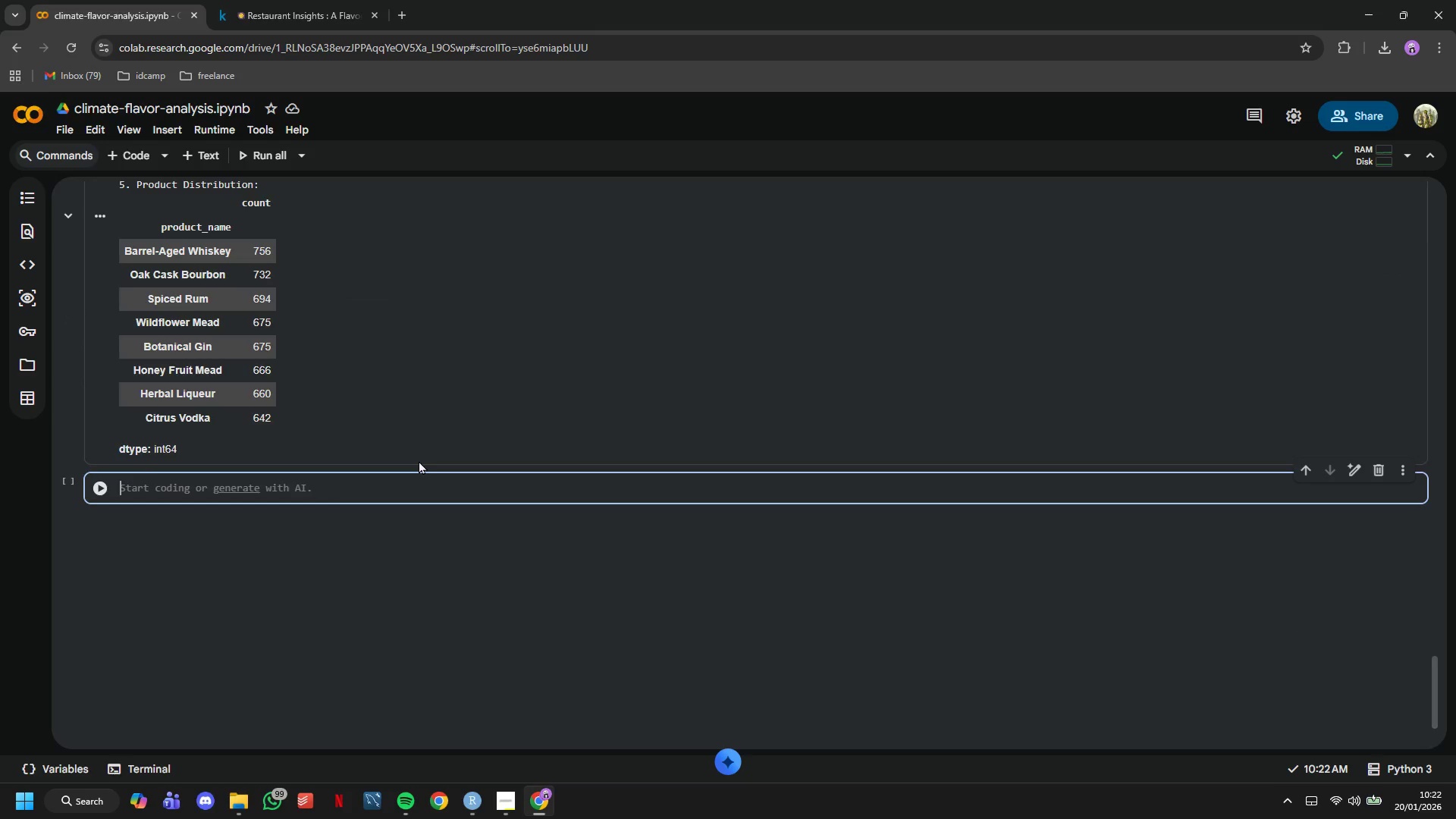 
type(print("6. Category Distribution:)
 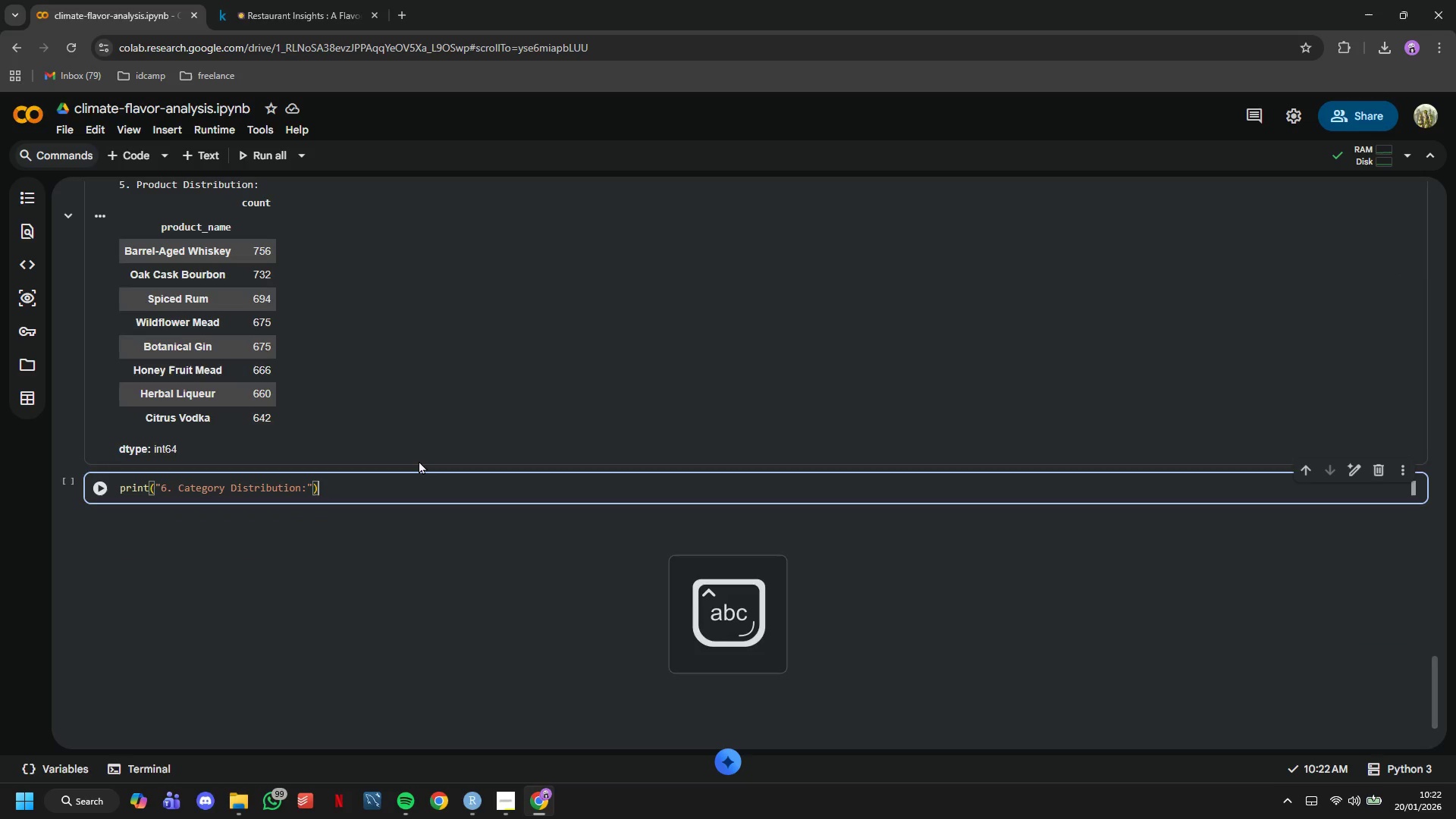 
 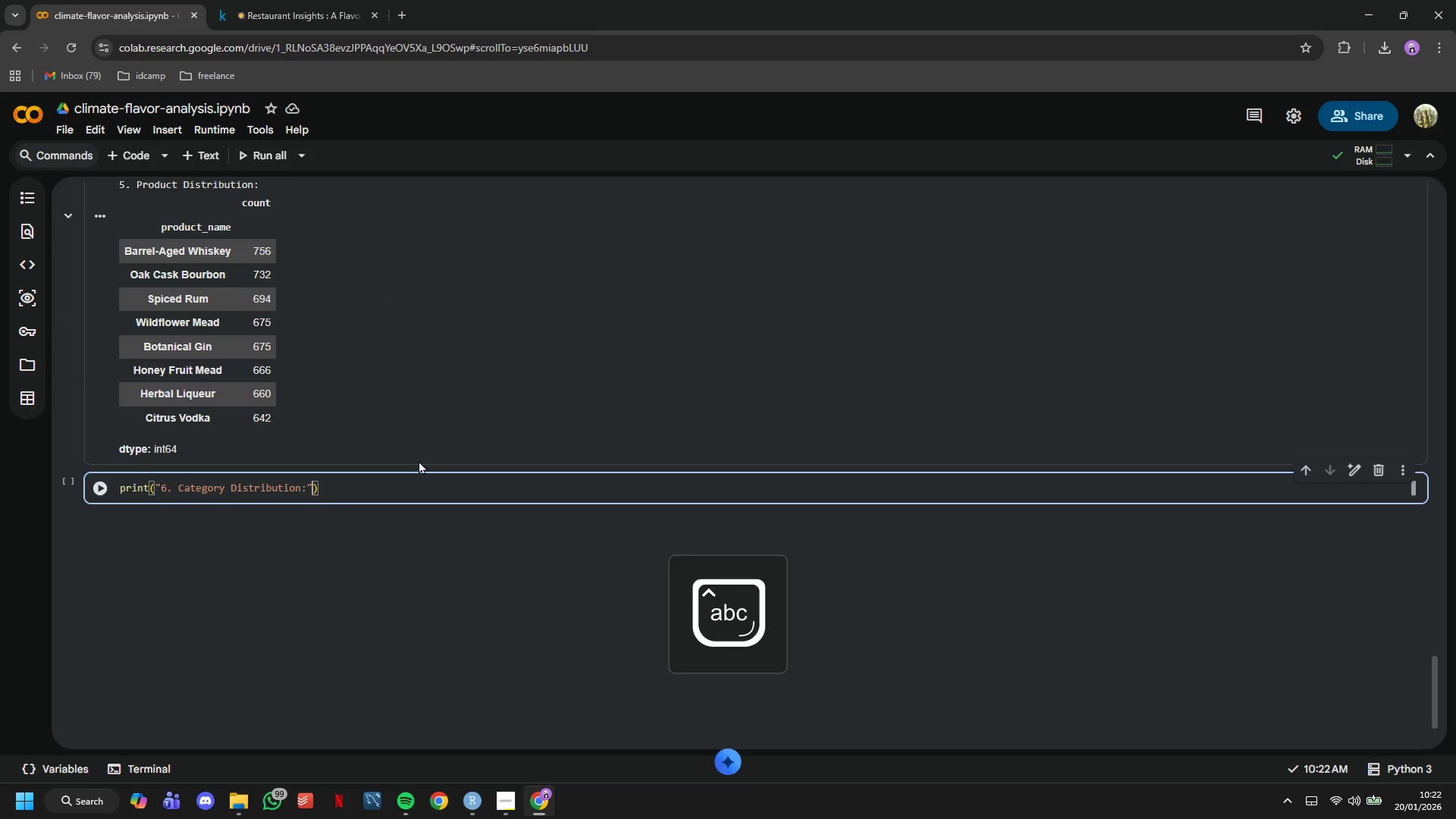 
key(ArrowRight)
 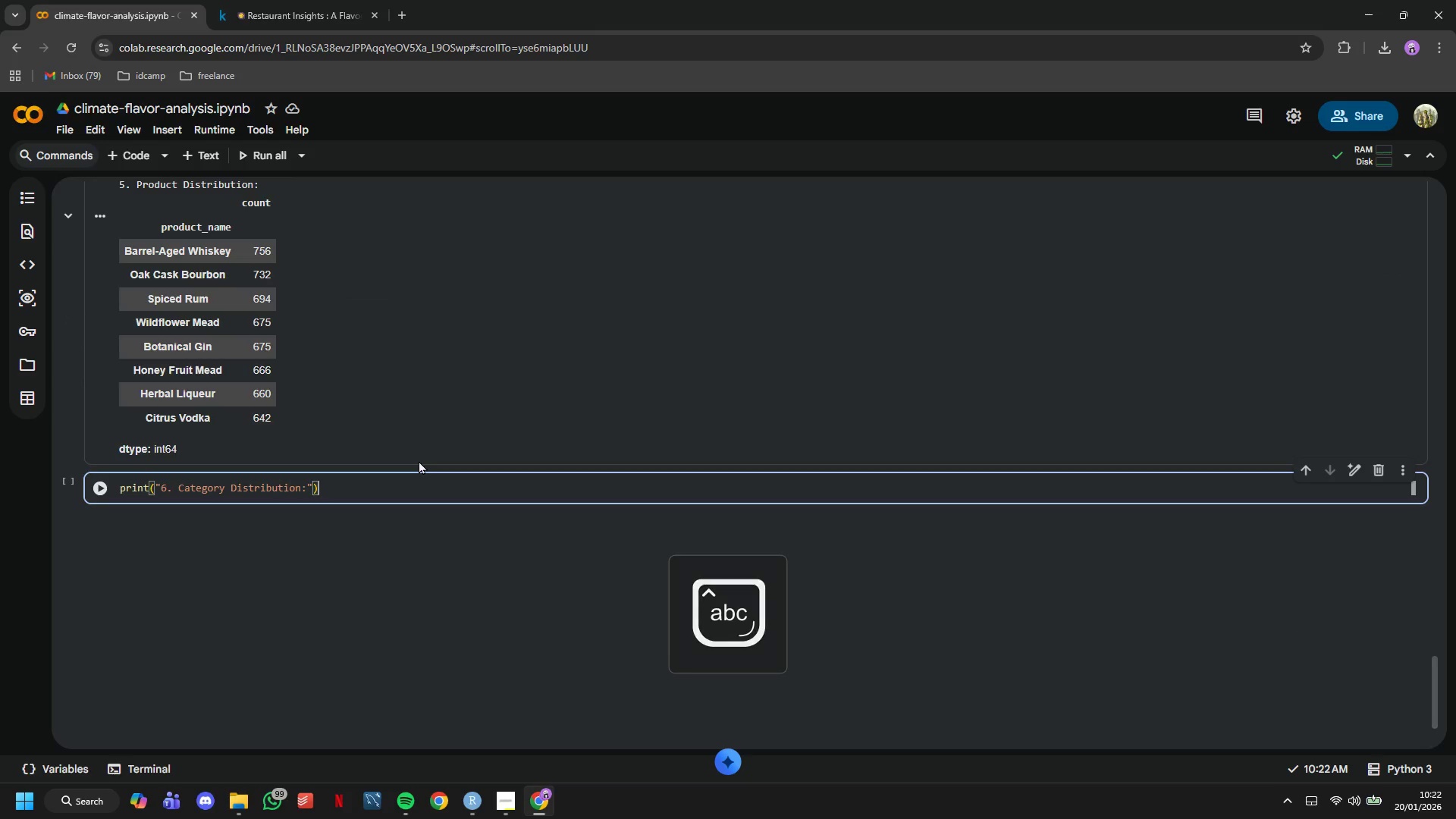 
key(ArrowRight)
 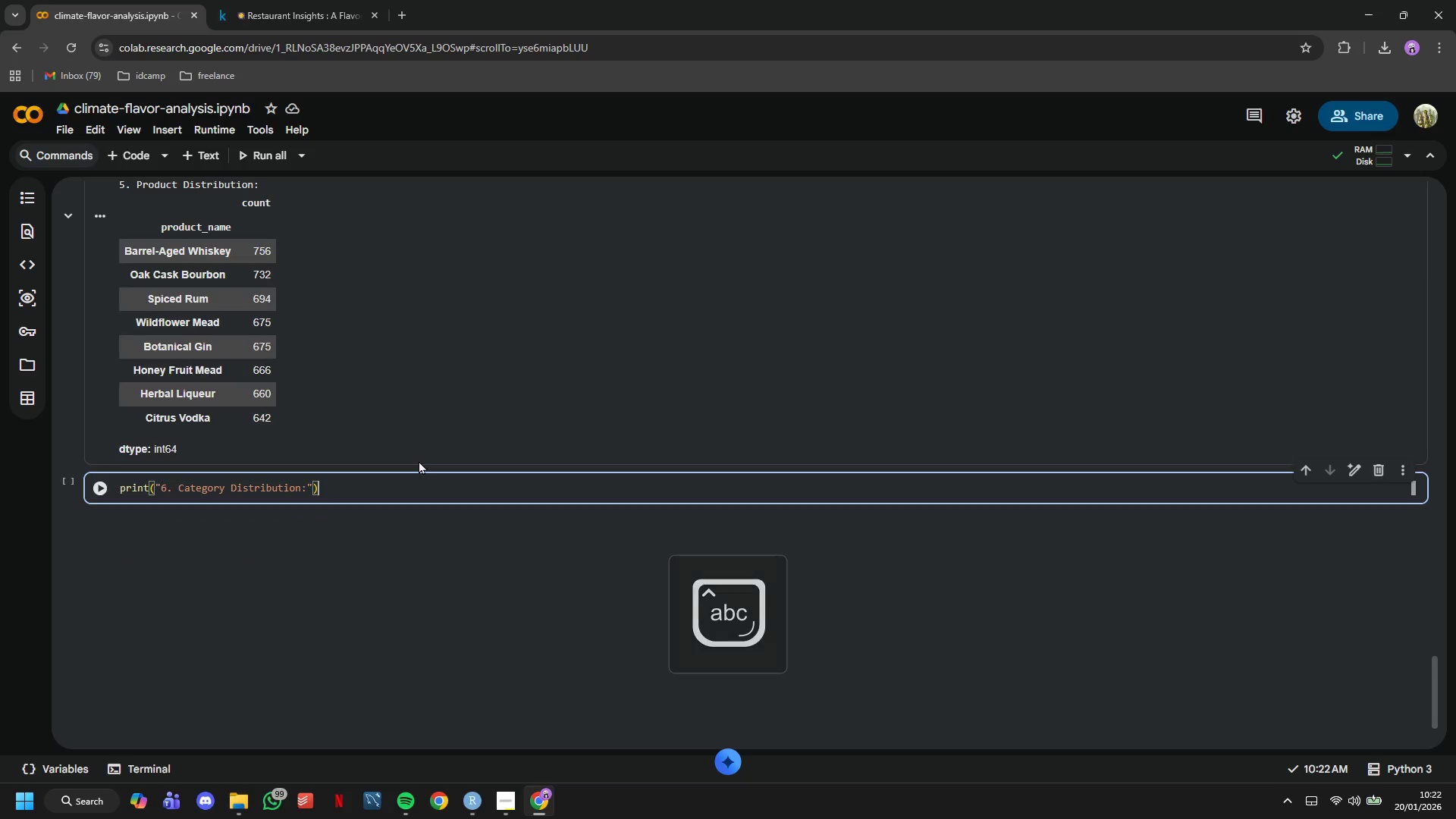 
key(ArrowRight)
 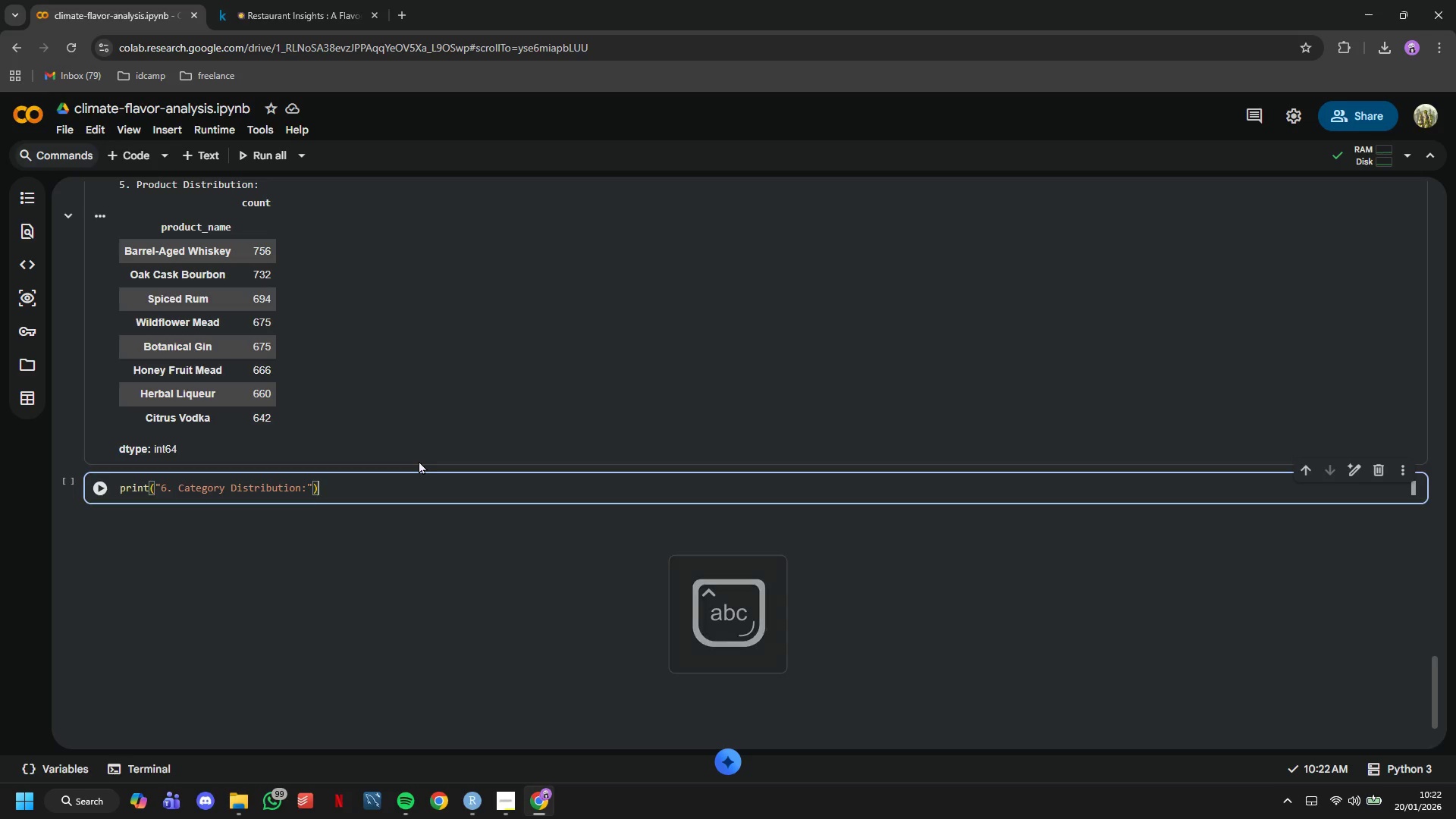 
key(Enter)
 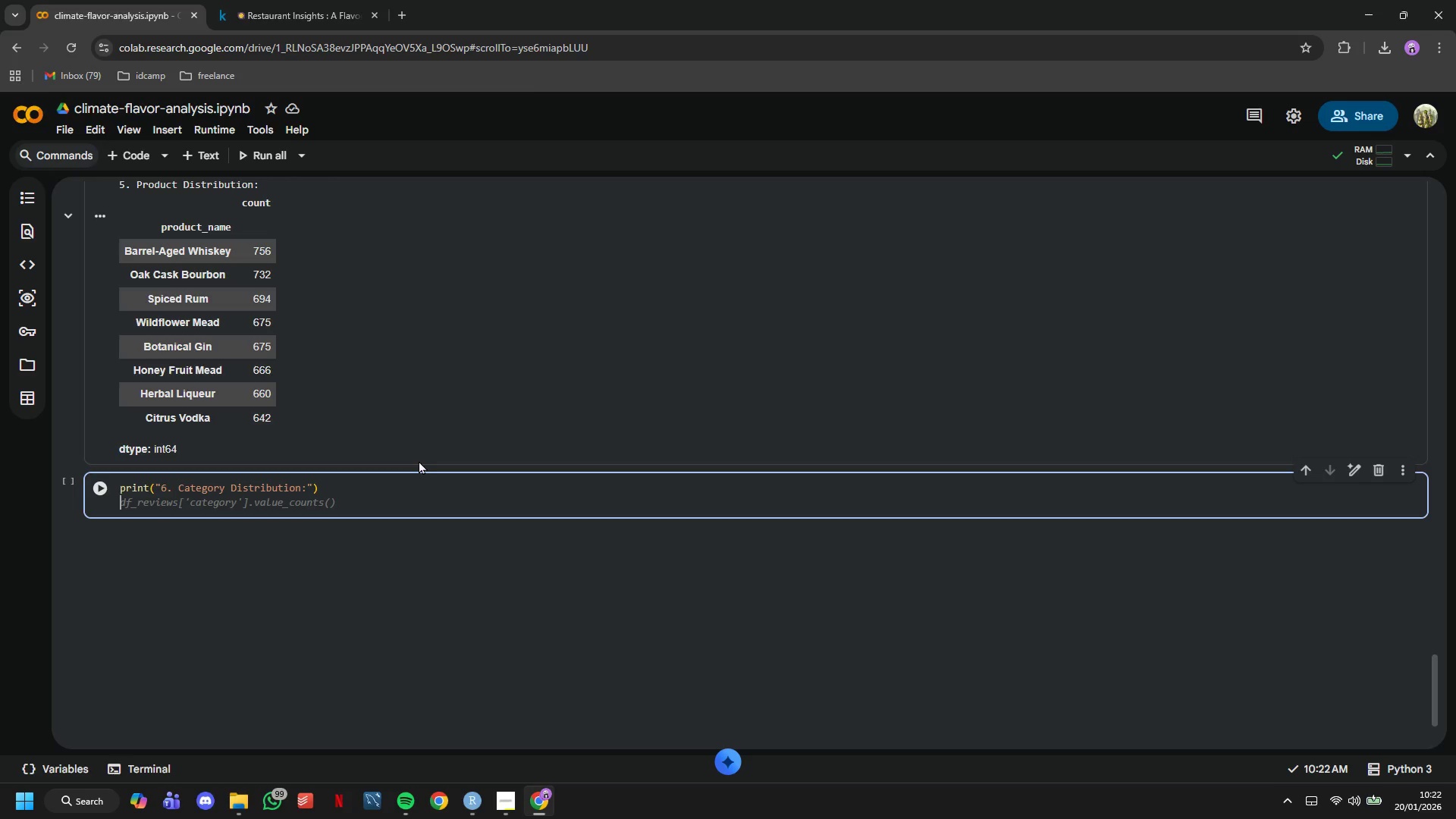 
key(Tab)
 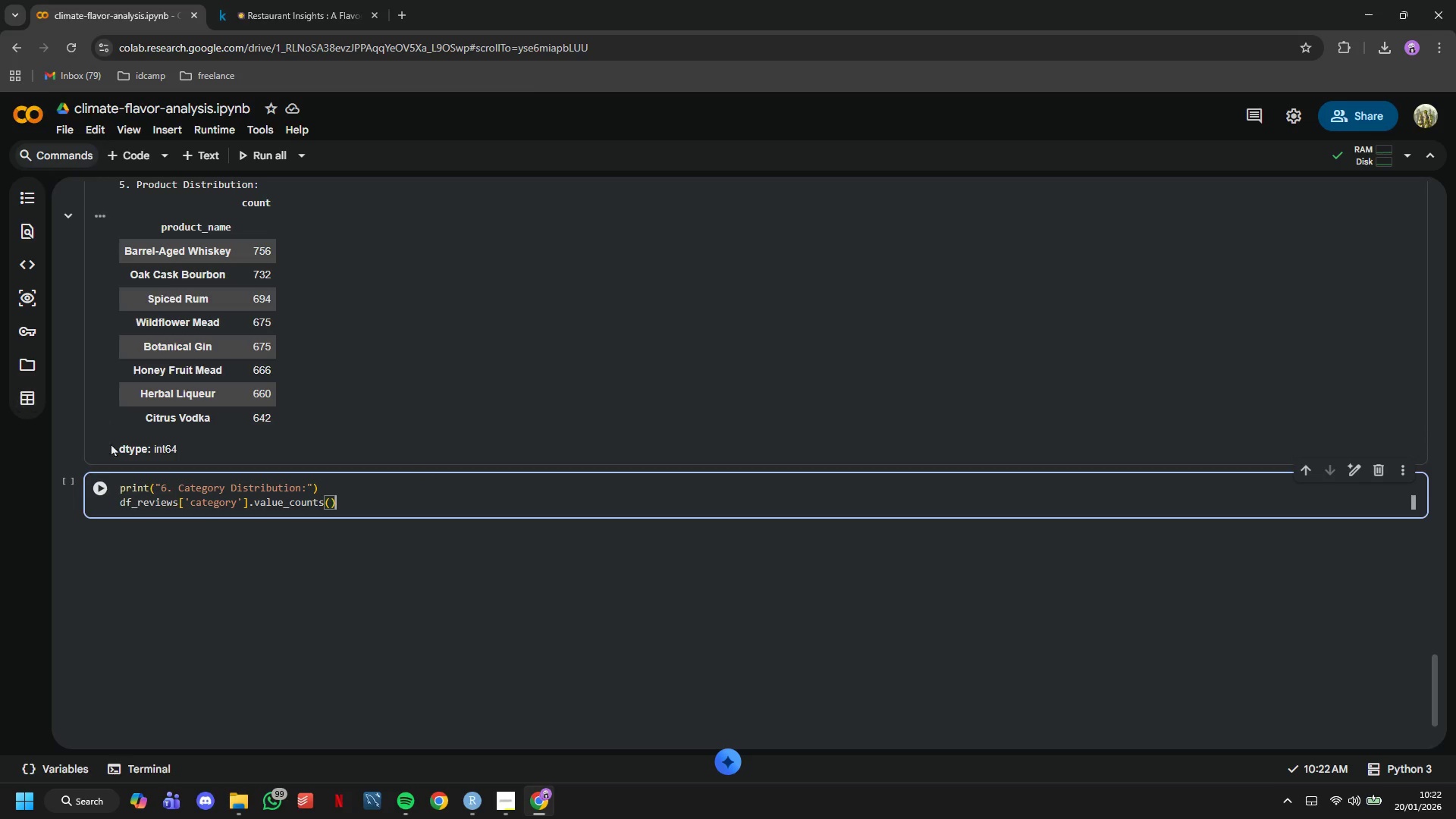 
left_click([110, 477])
 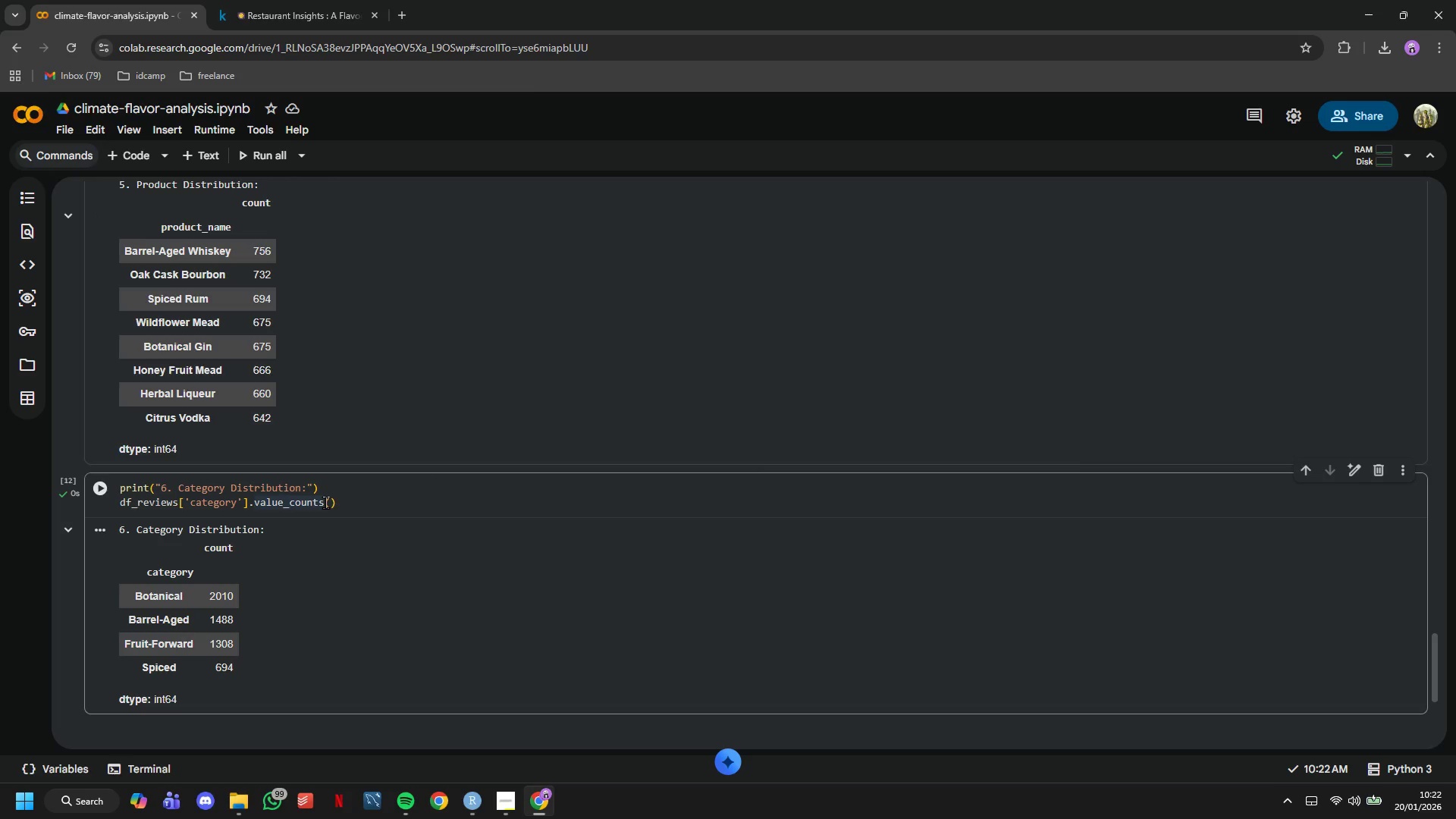 
left_click([507, 803])